 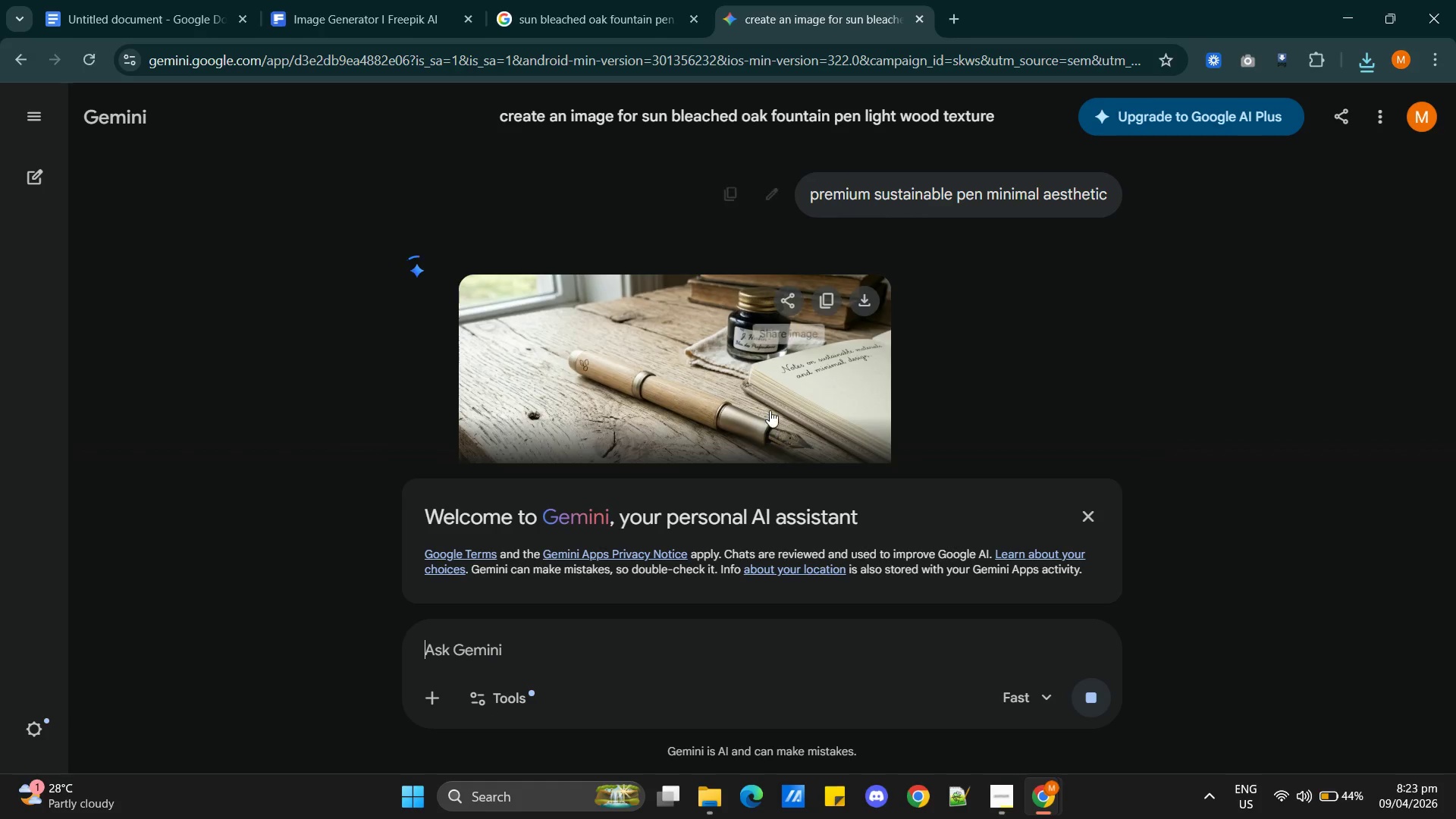 
scroll: coordinate [918, 395], scroll_direction: down, amount: 2.0
 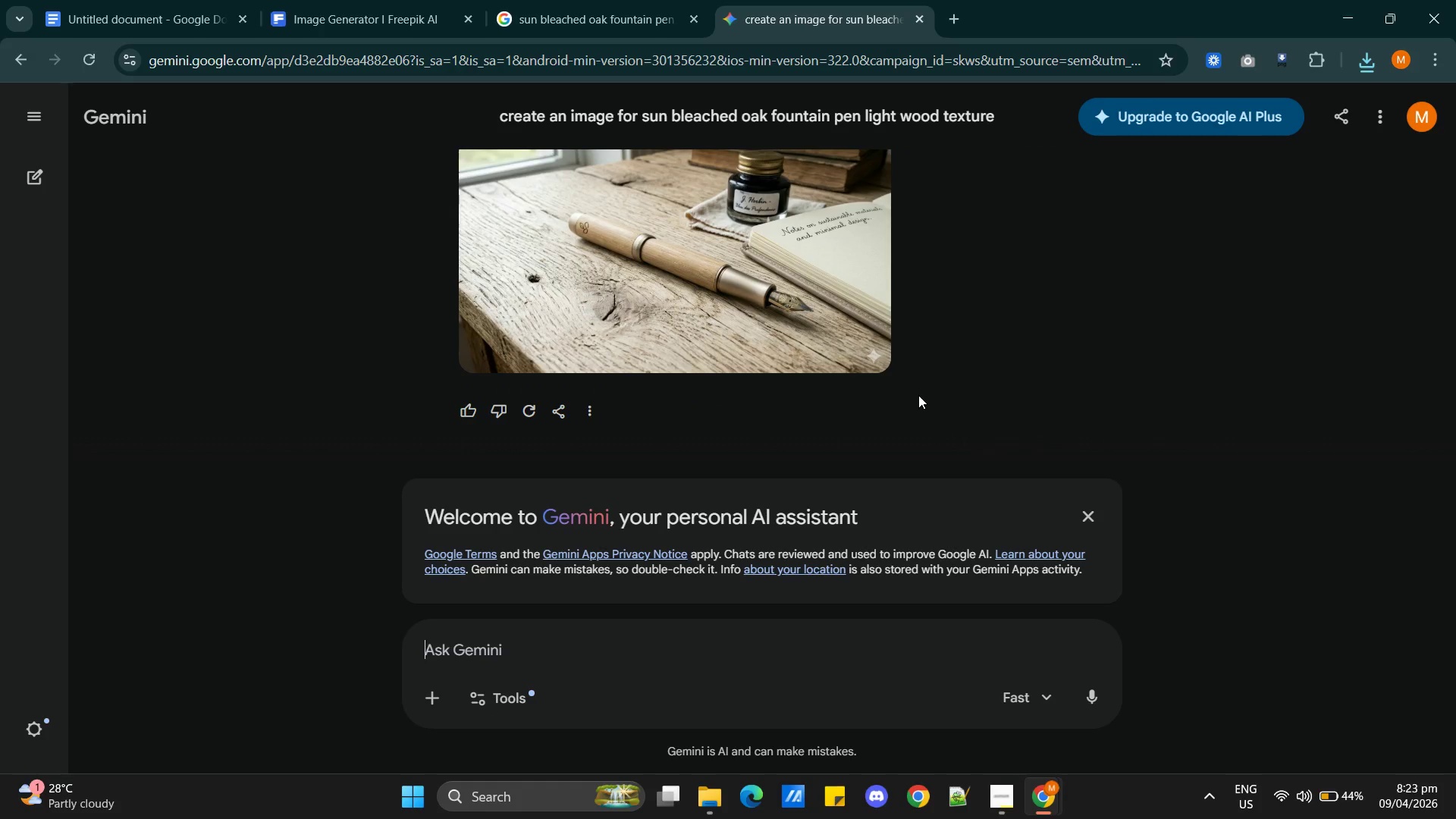 
scroll: coordinate [918, 394], scroll_direction: up, amount: 2.0
 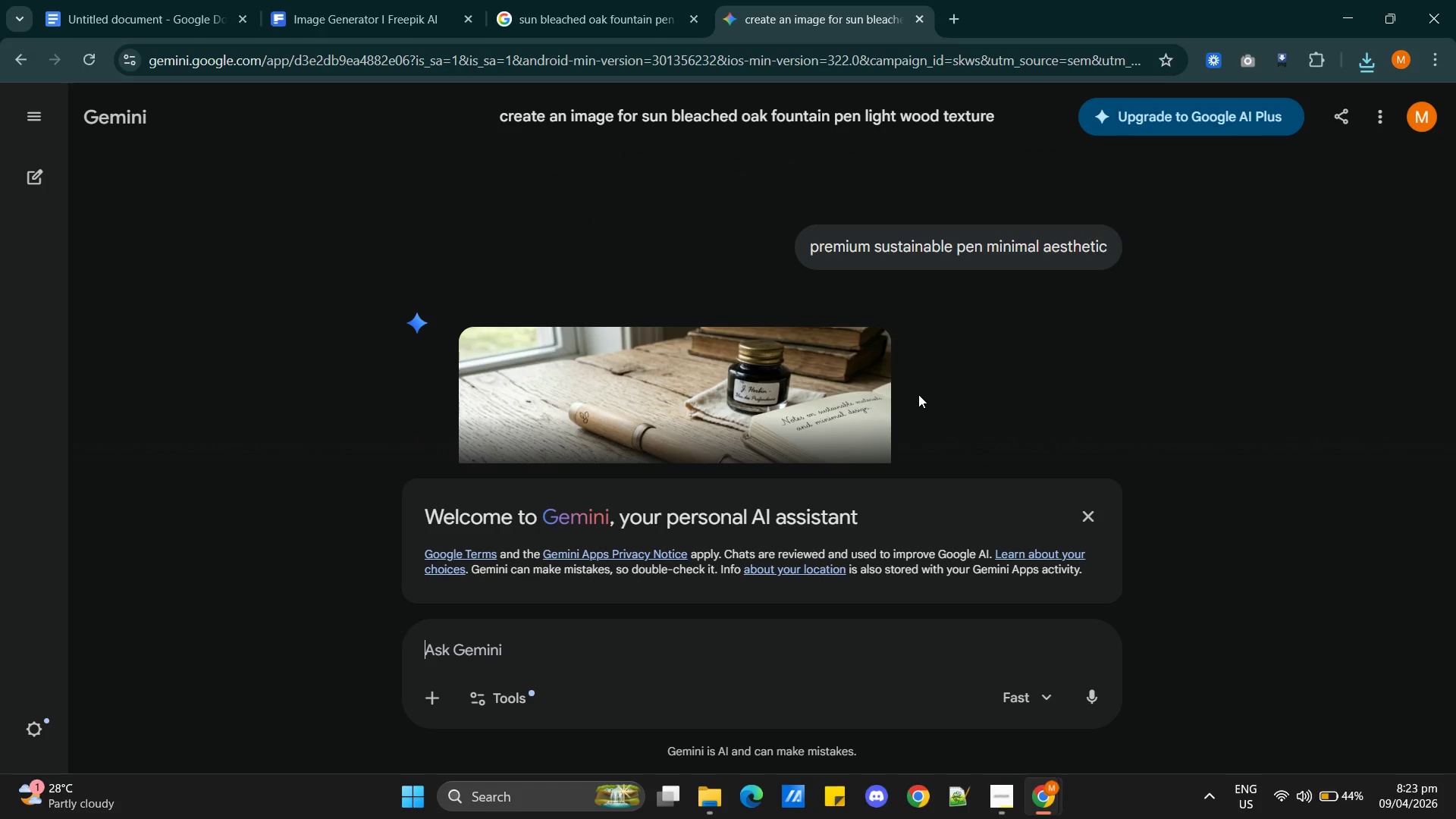 
scroll: coordinate [918, 394], scroll_direction: down, amount: 2.0
 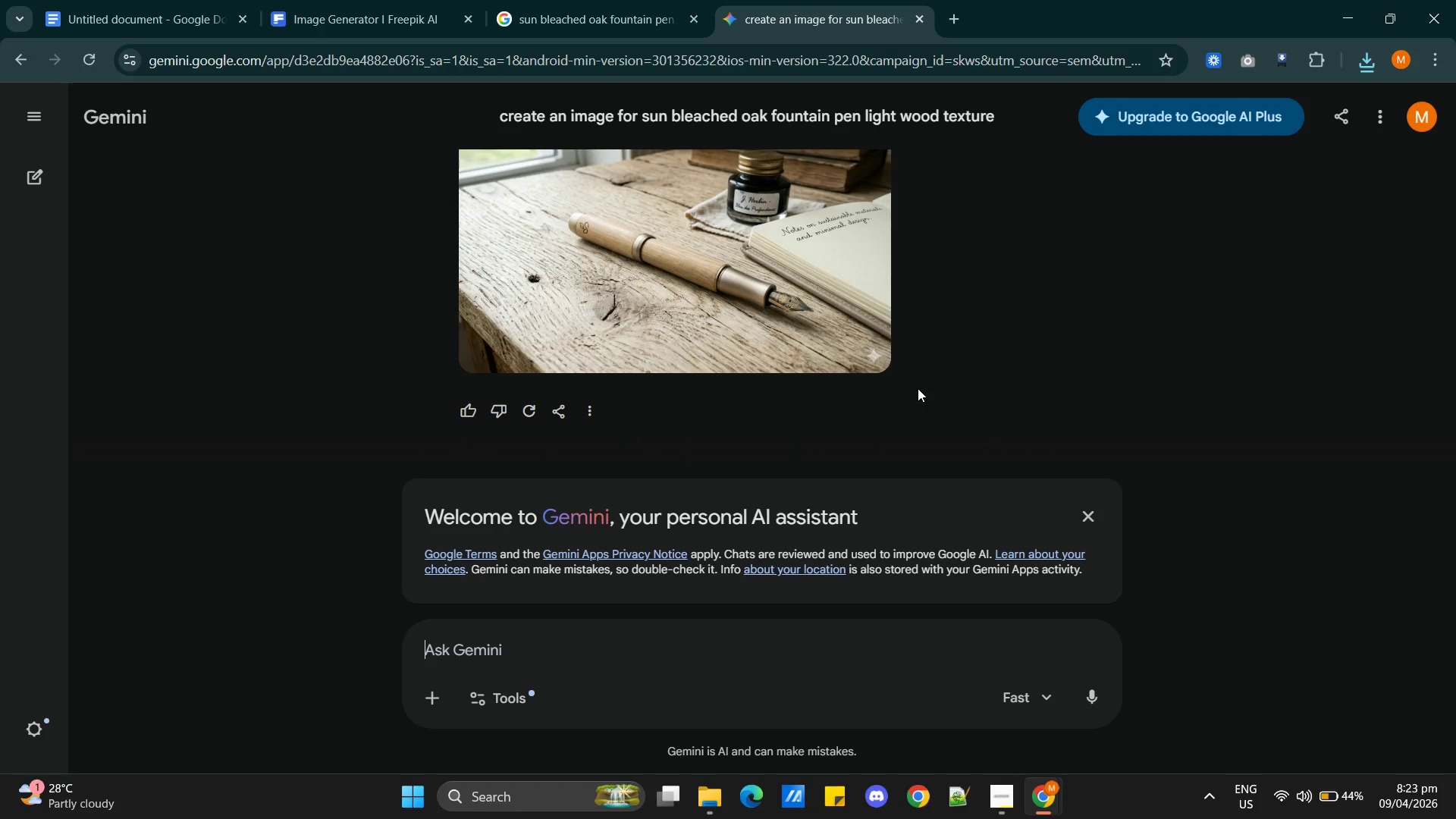 
scroll: coordinate [918, 388], scroll_direction: up, amount: 1.0
 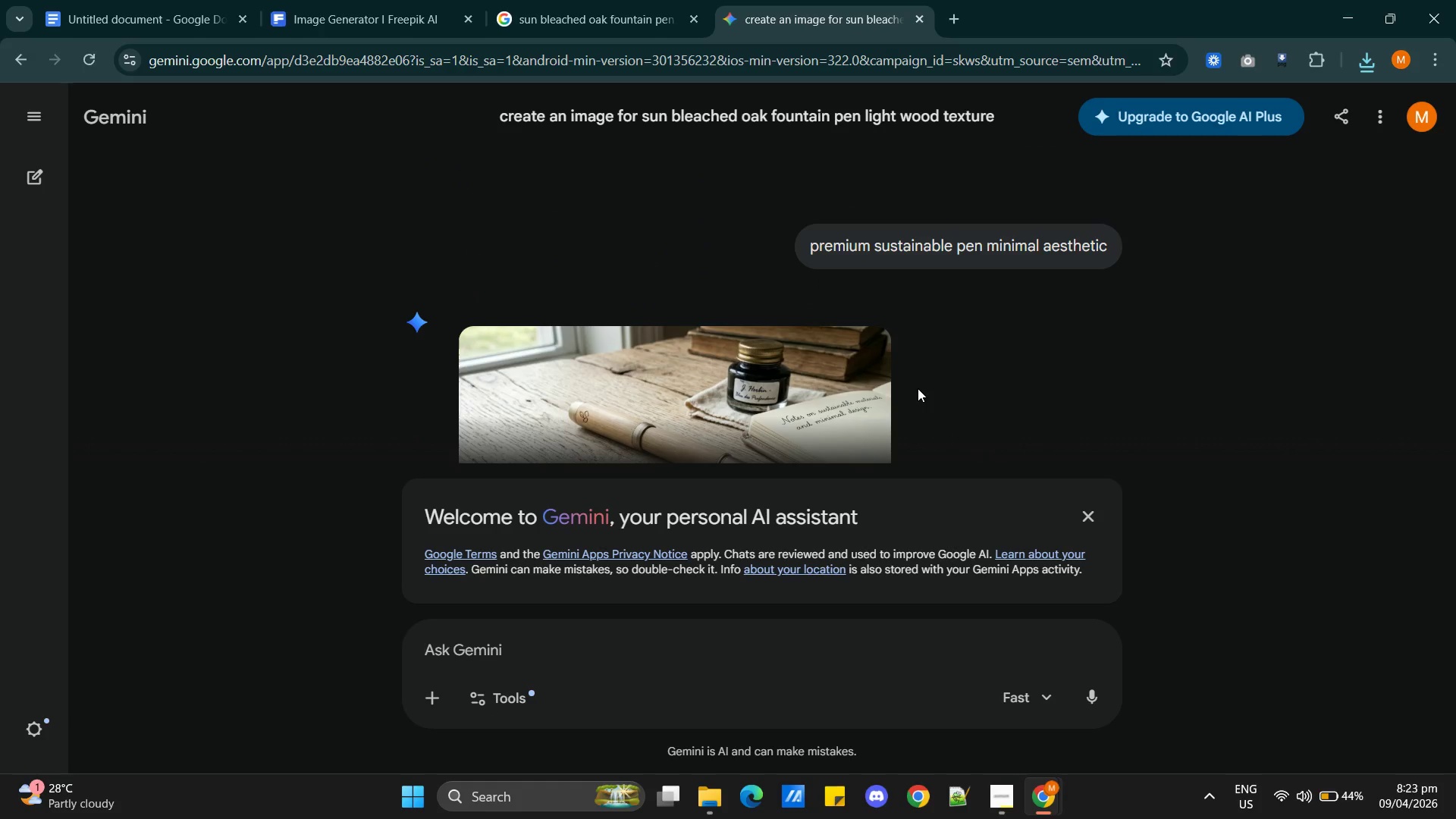 
scroll: coordinate [918, 388], scroll_direction: down, amount: 2.0
 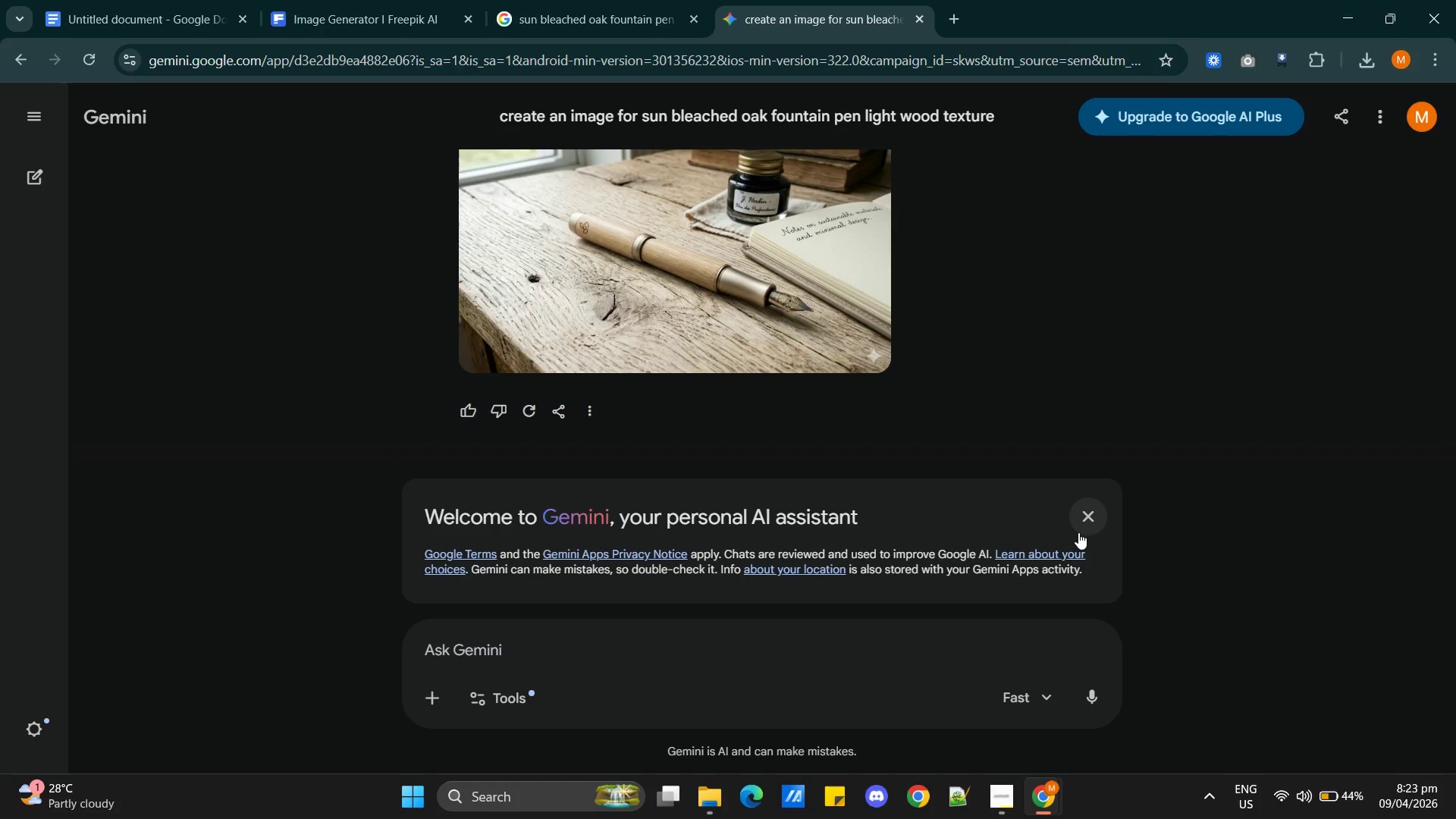 
left_click([1086, 523])
 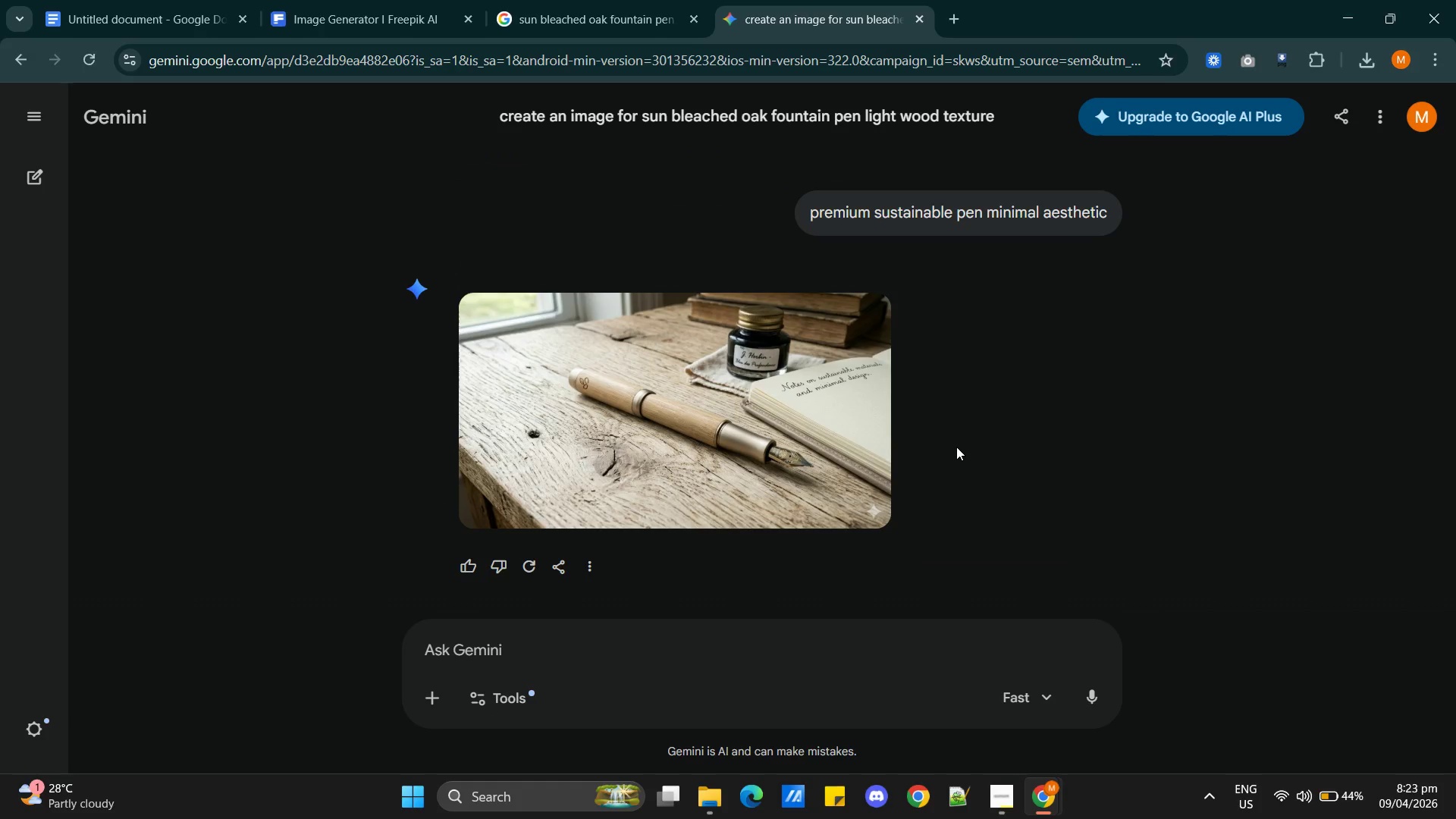 
scroll: coordinate [975, 426], scroll_direction: up, amount: 5.0
 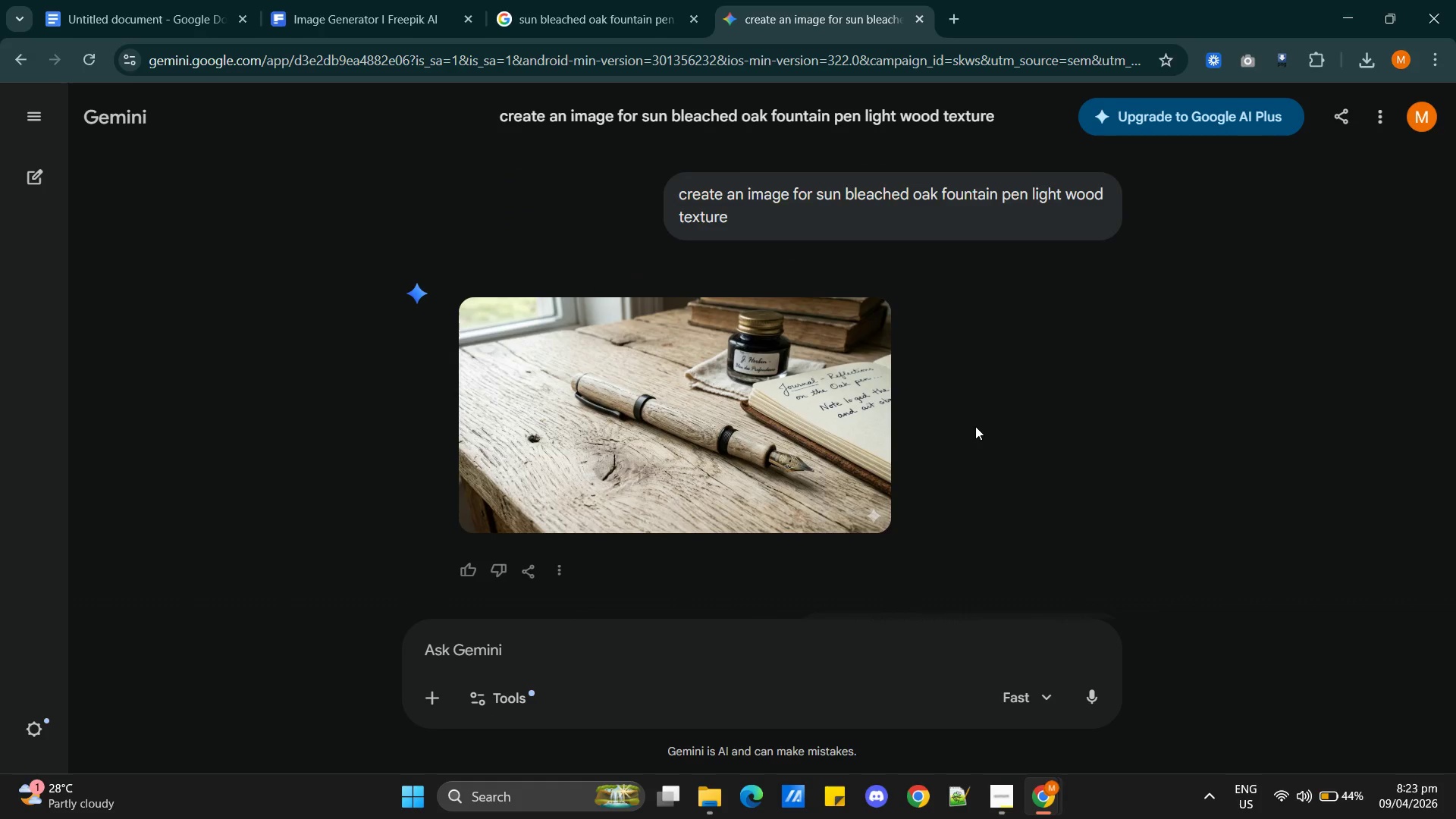 
scroll: coordinate [975, 426], scroll_direction: down, amount: 4.0
 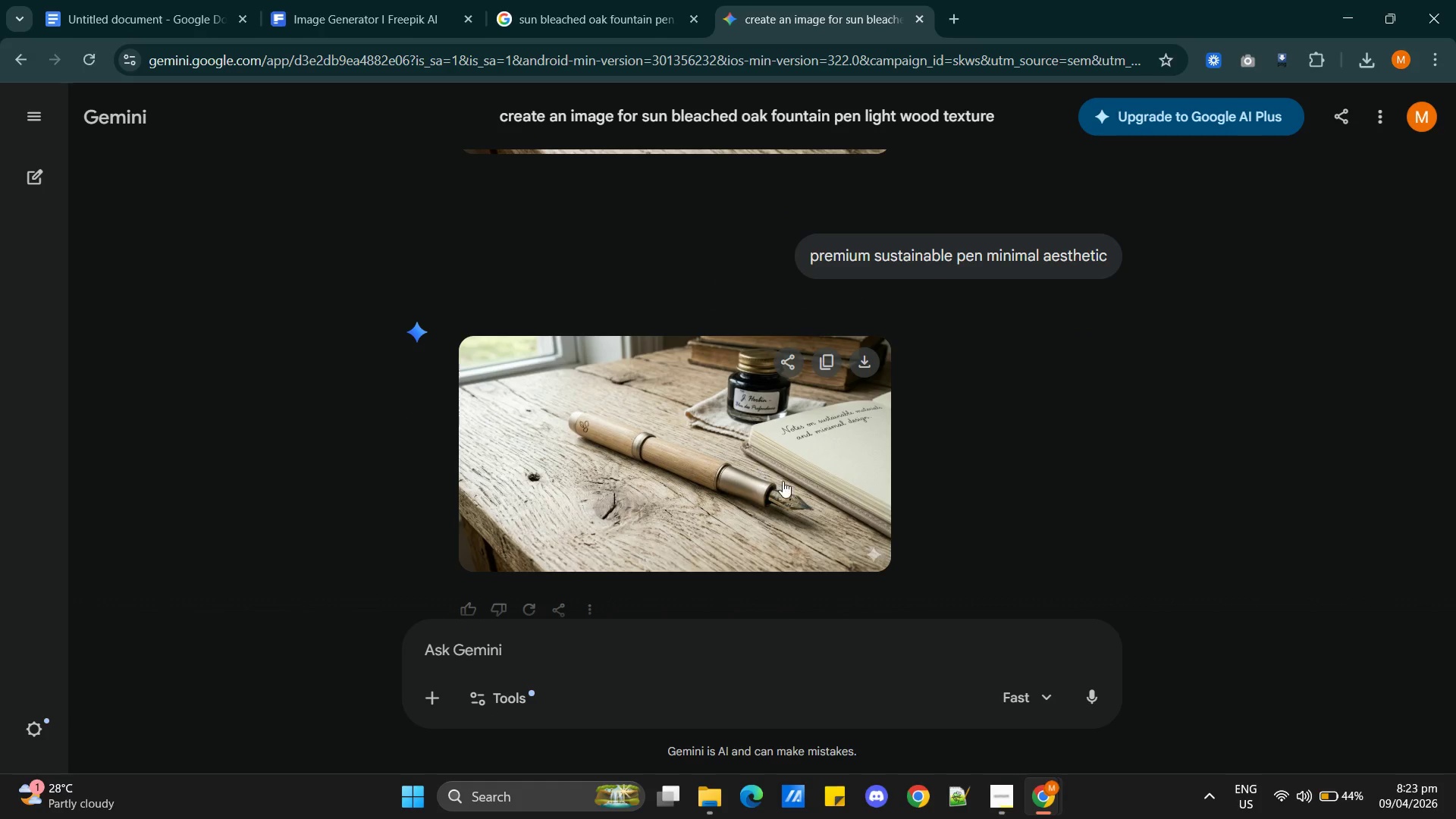 
wait(5.88)
 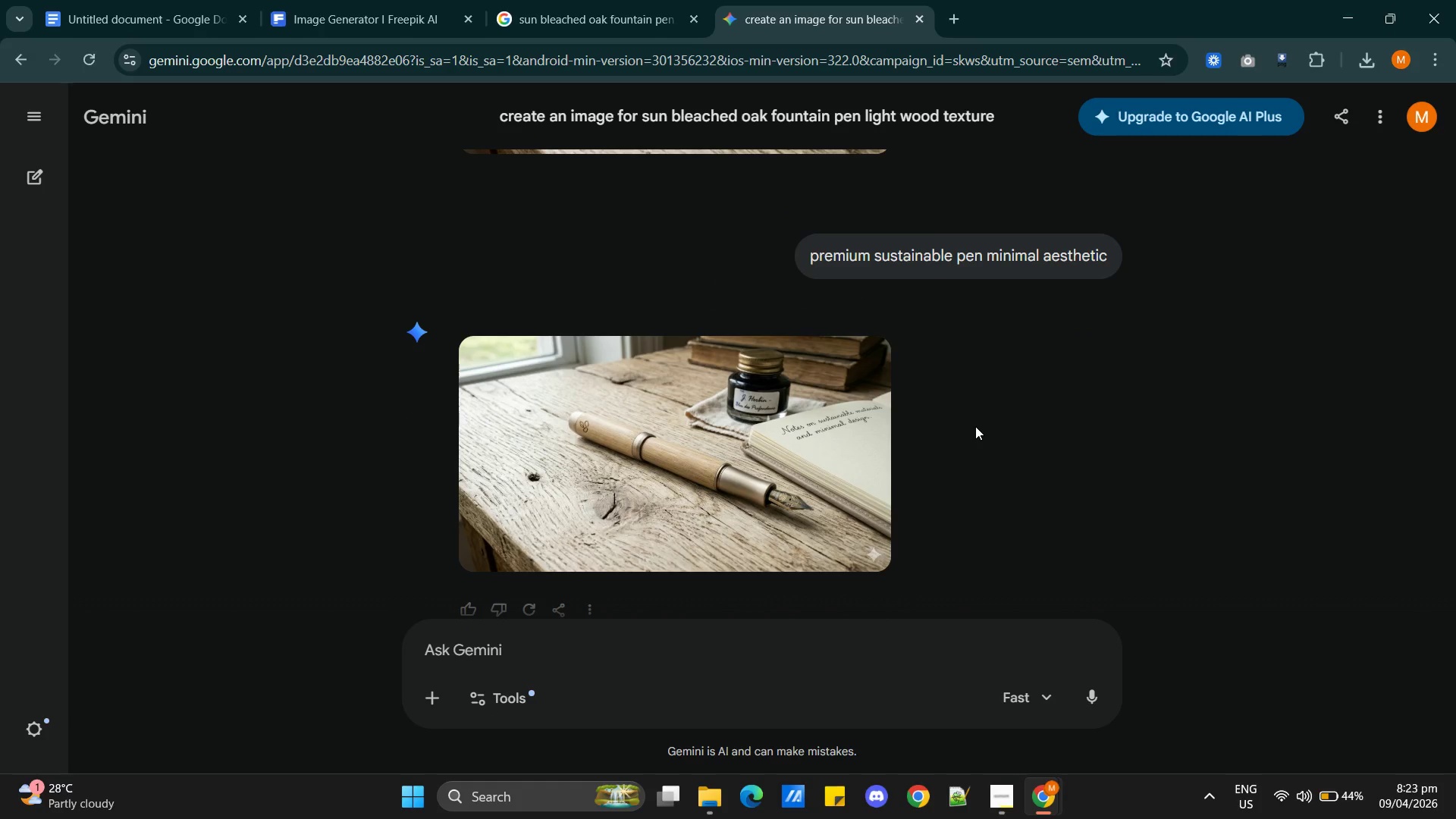 
left_click([769, 262])
 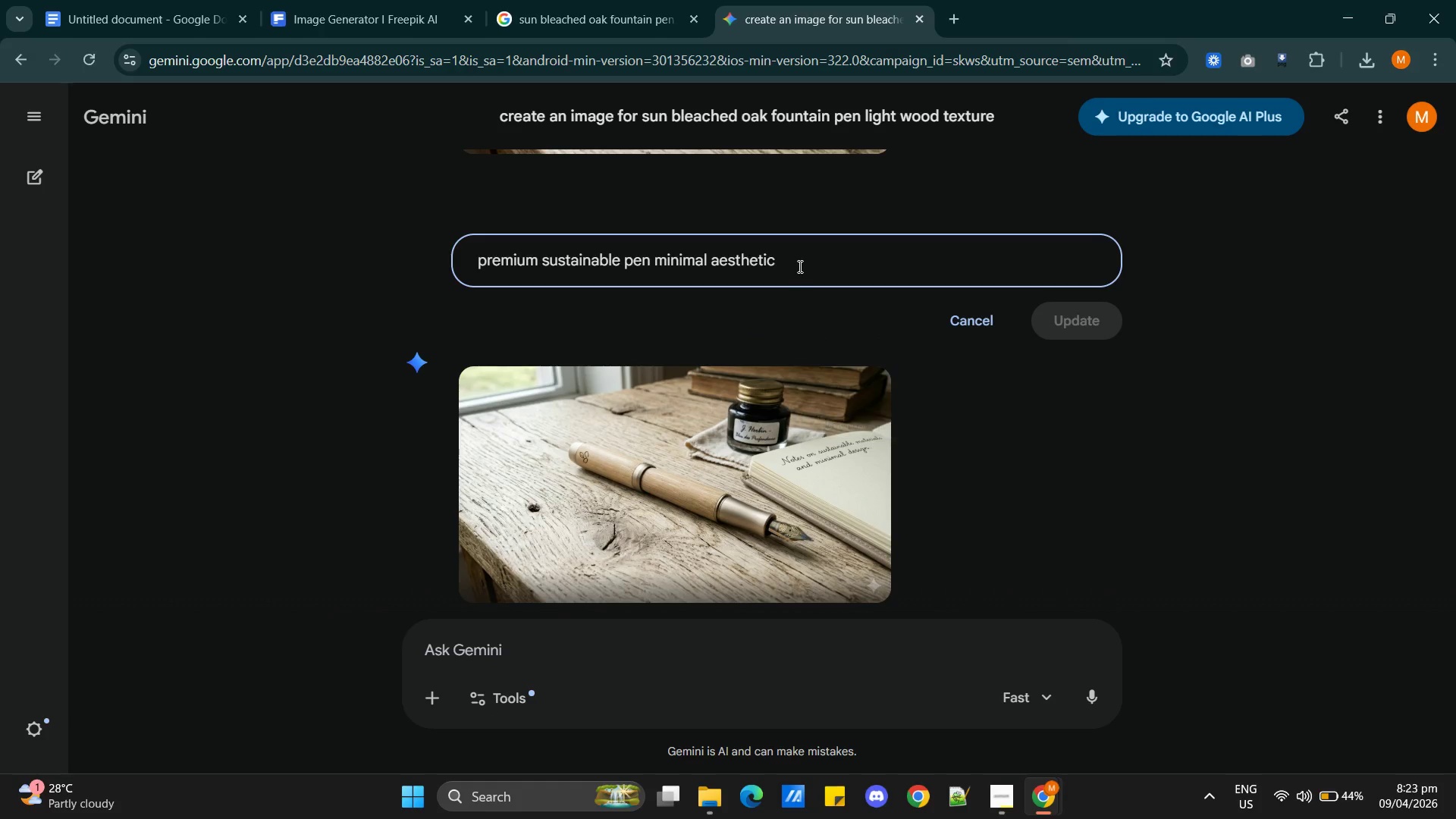 
left_click([803, 265])
 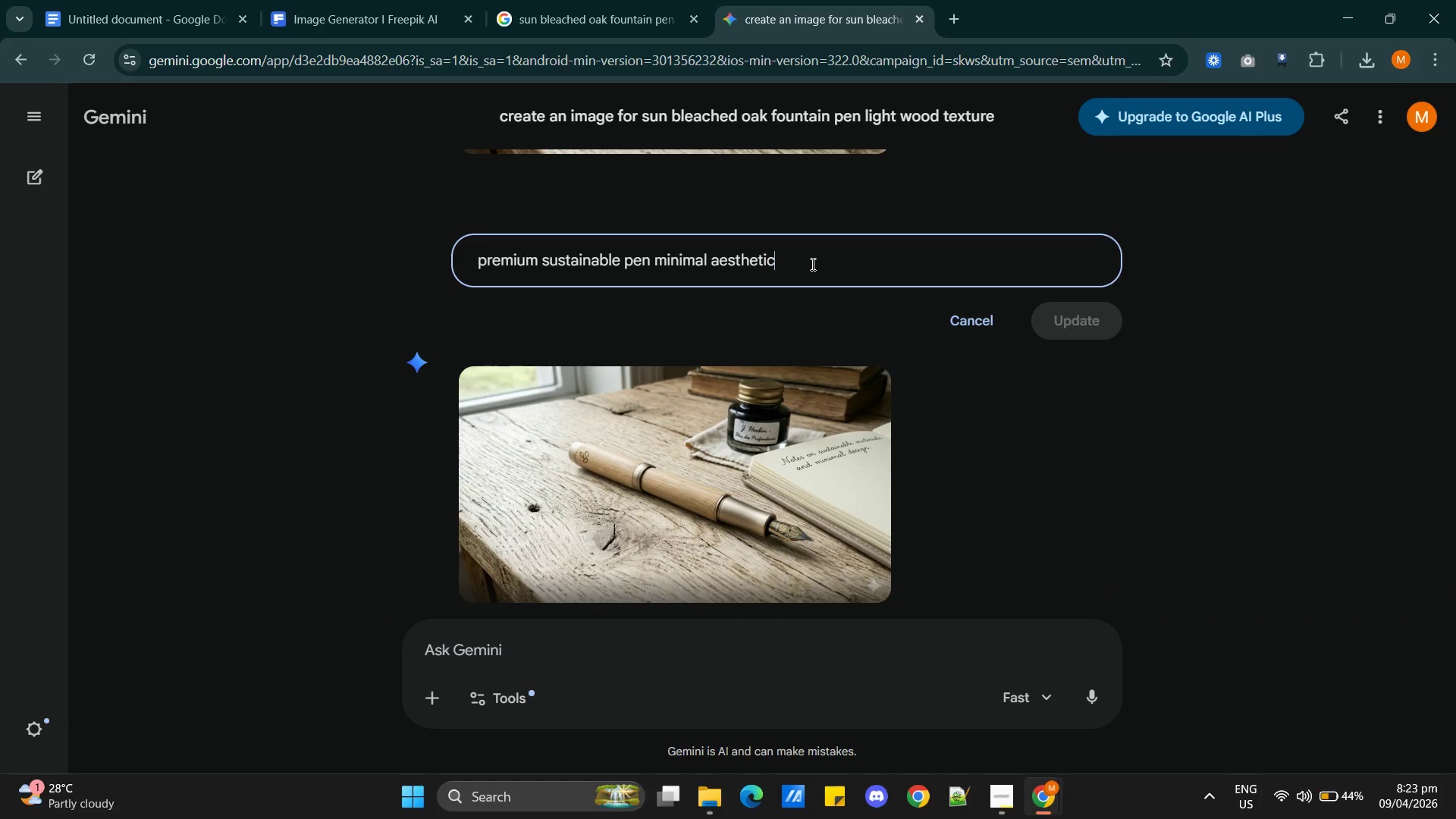 
type( chnage )
key(Backspace)
key(Backspace)
key(Backspace)
key(Backspace)
key(Backspace)
type(ange setting and position)
 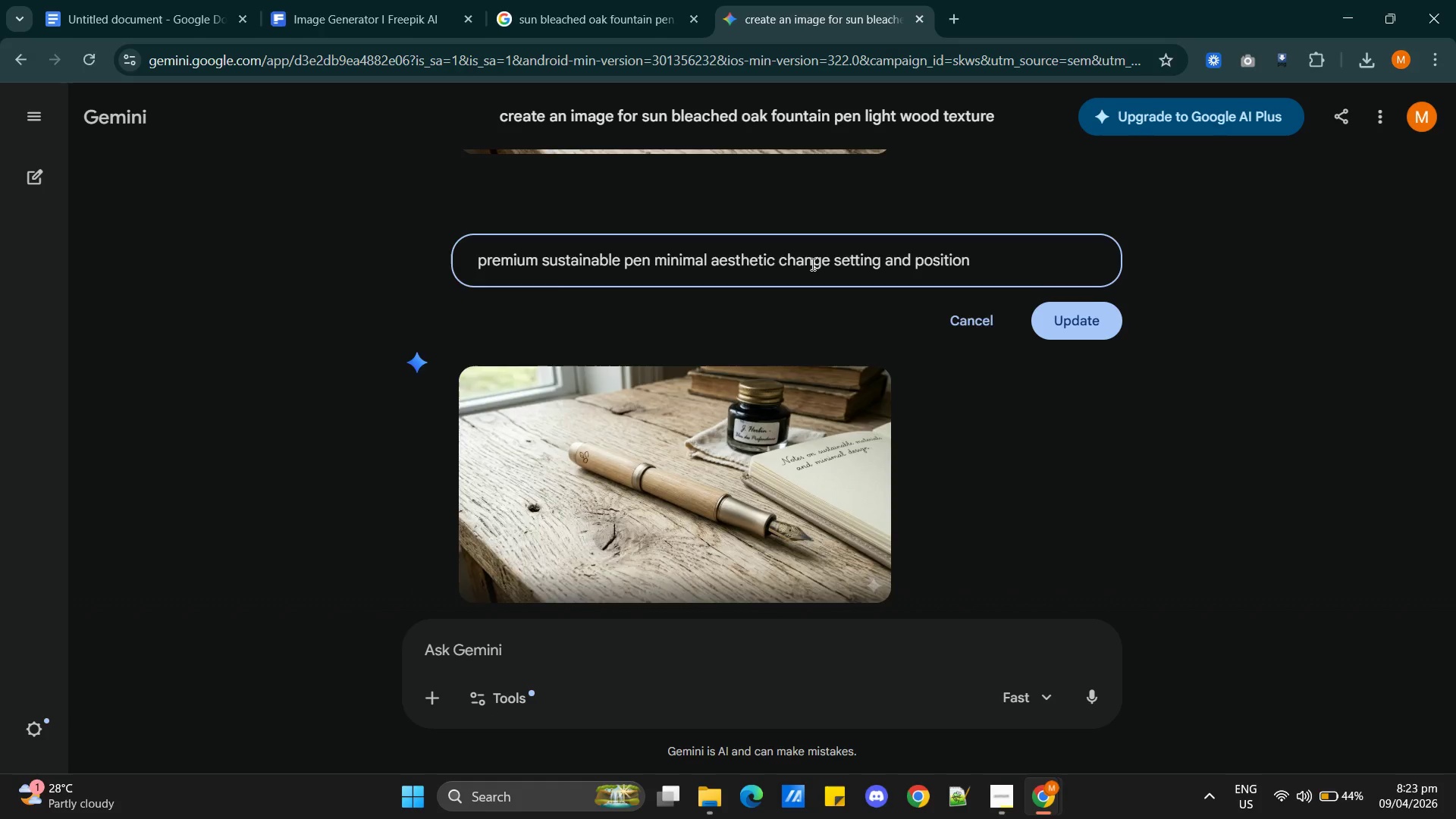 
key(Enter)
 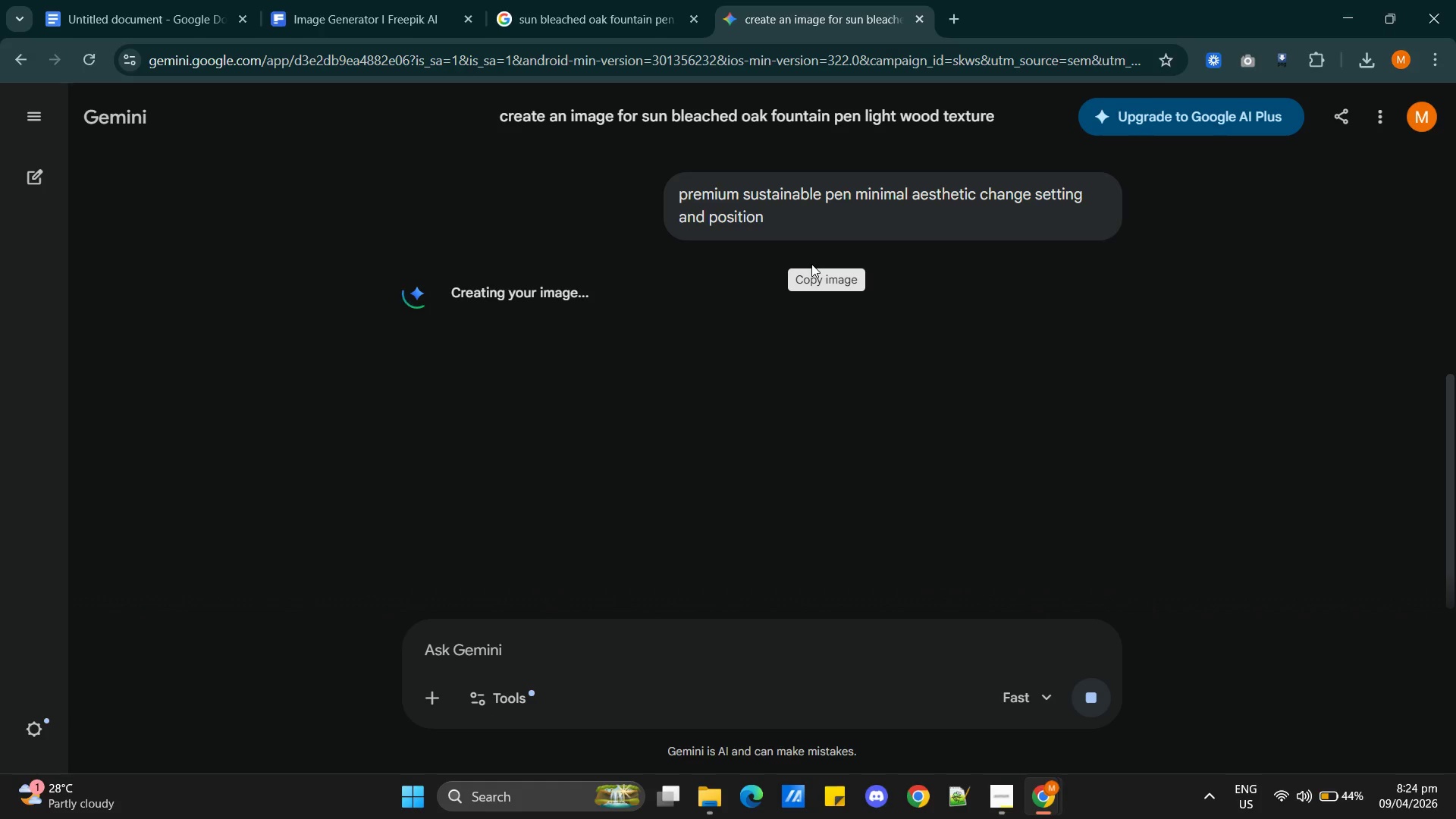 
wait(19.7)
 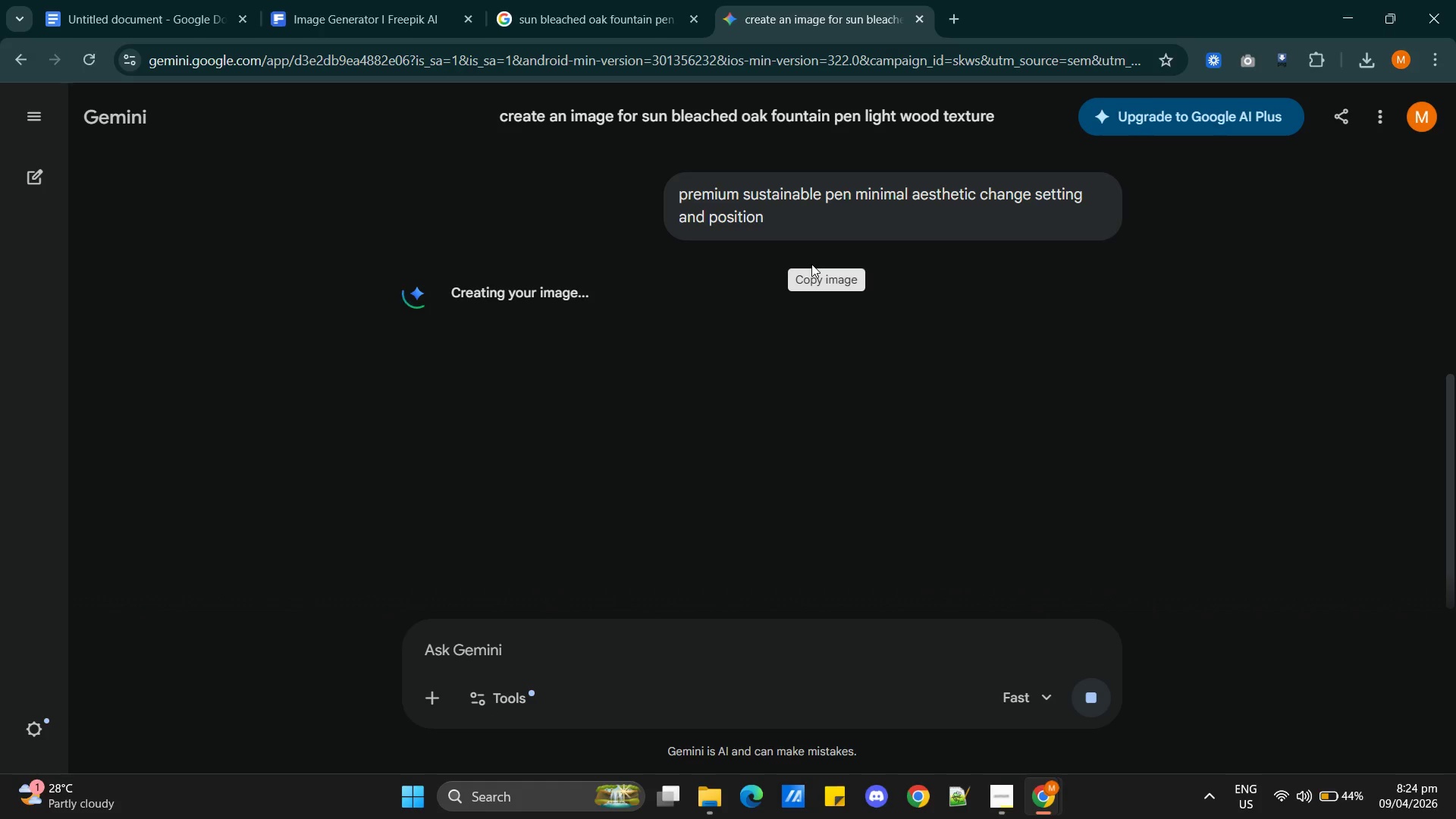 
left_click([560, 11])
 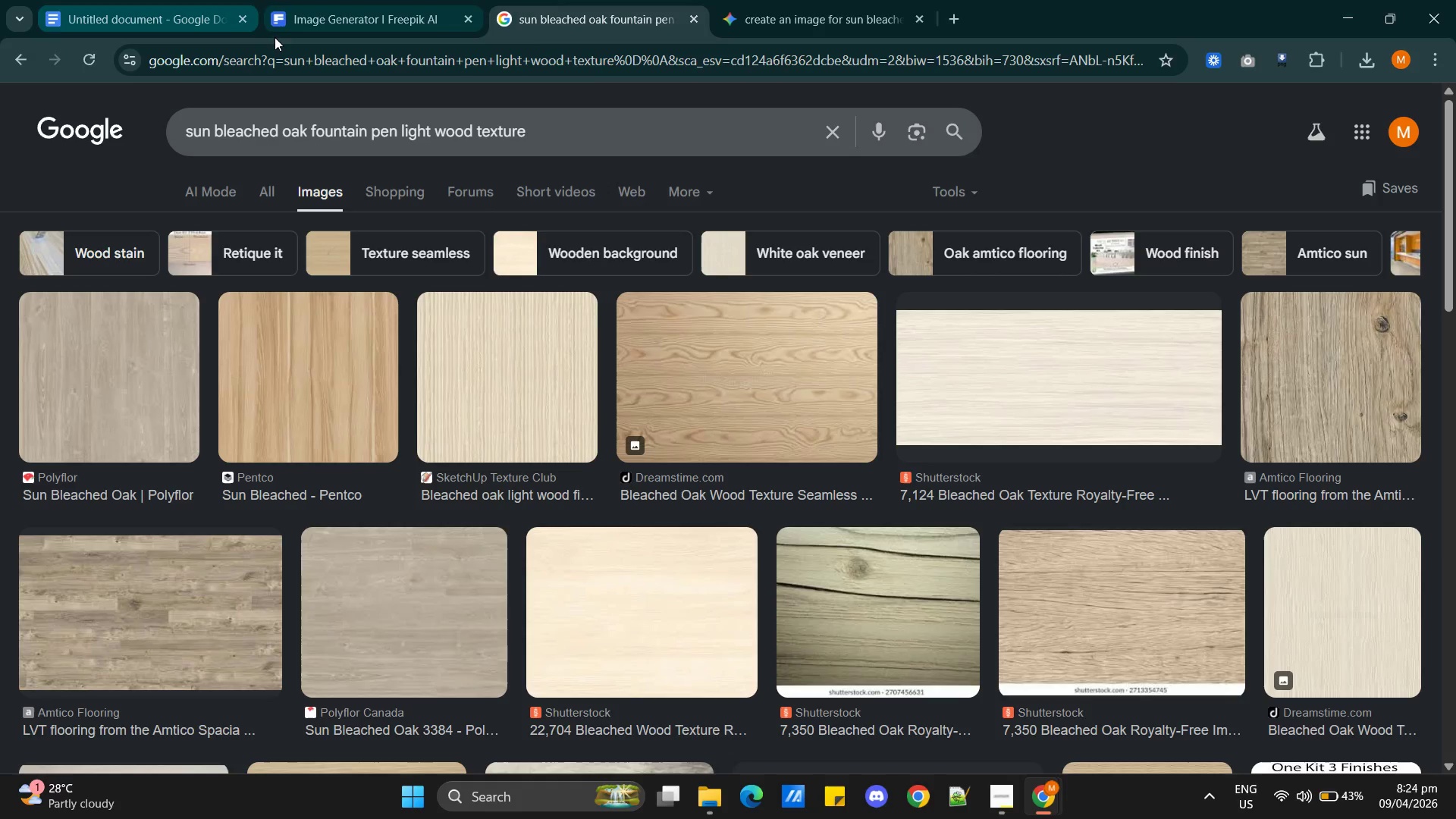 
key(Alt+AltLeft)
 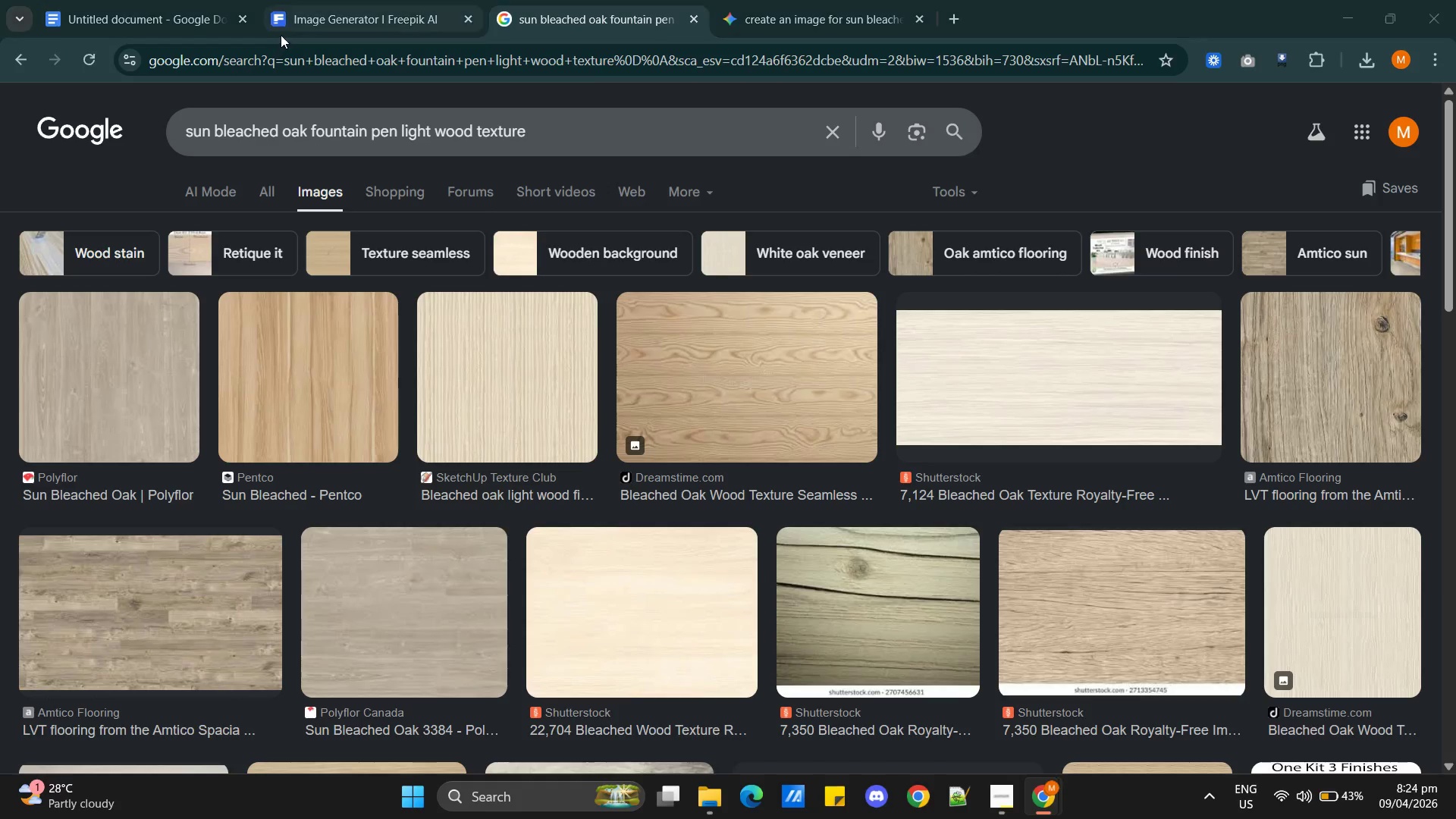 
key(Alt+Tab)